 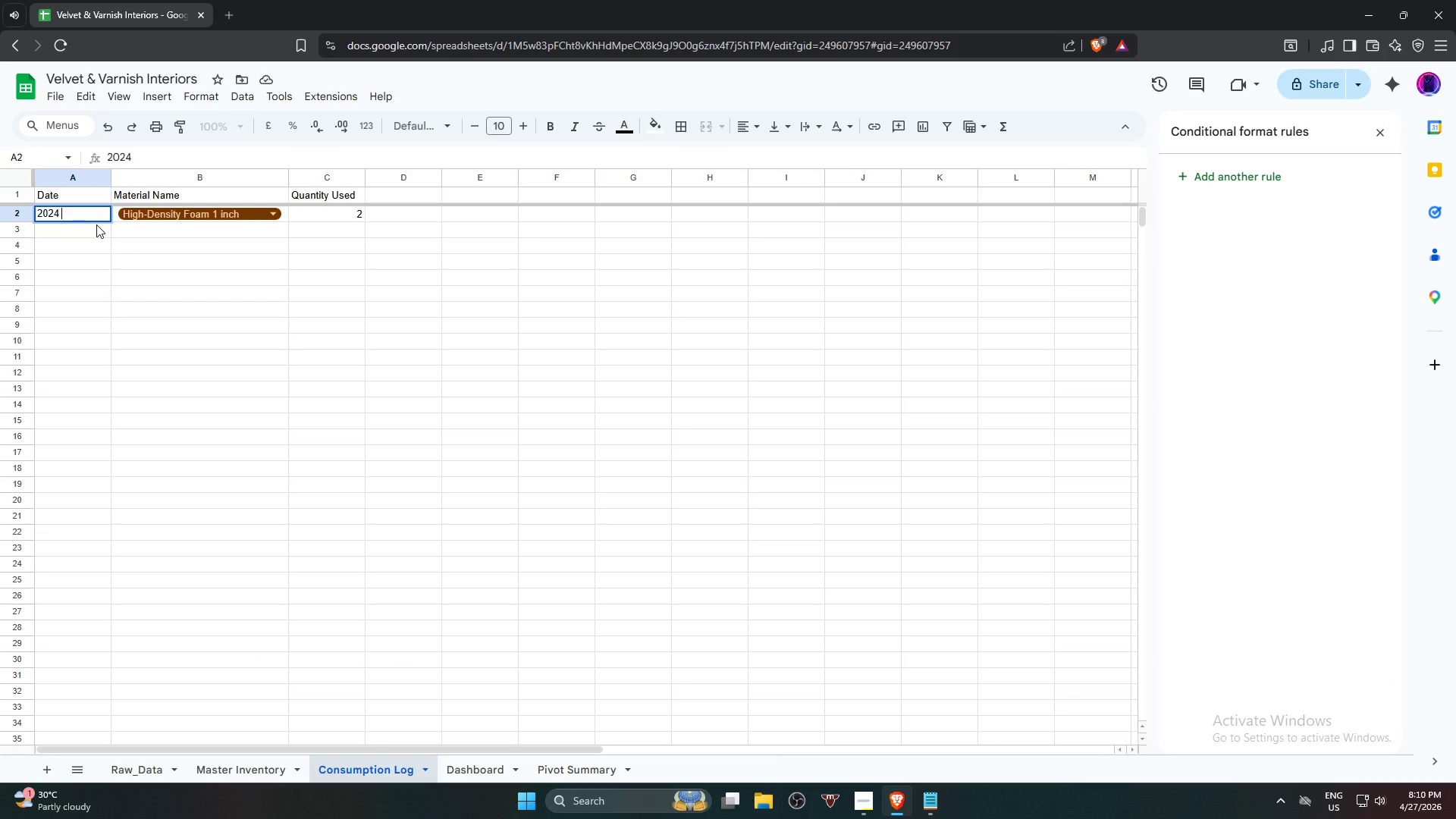 
key(Numpad0)
 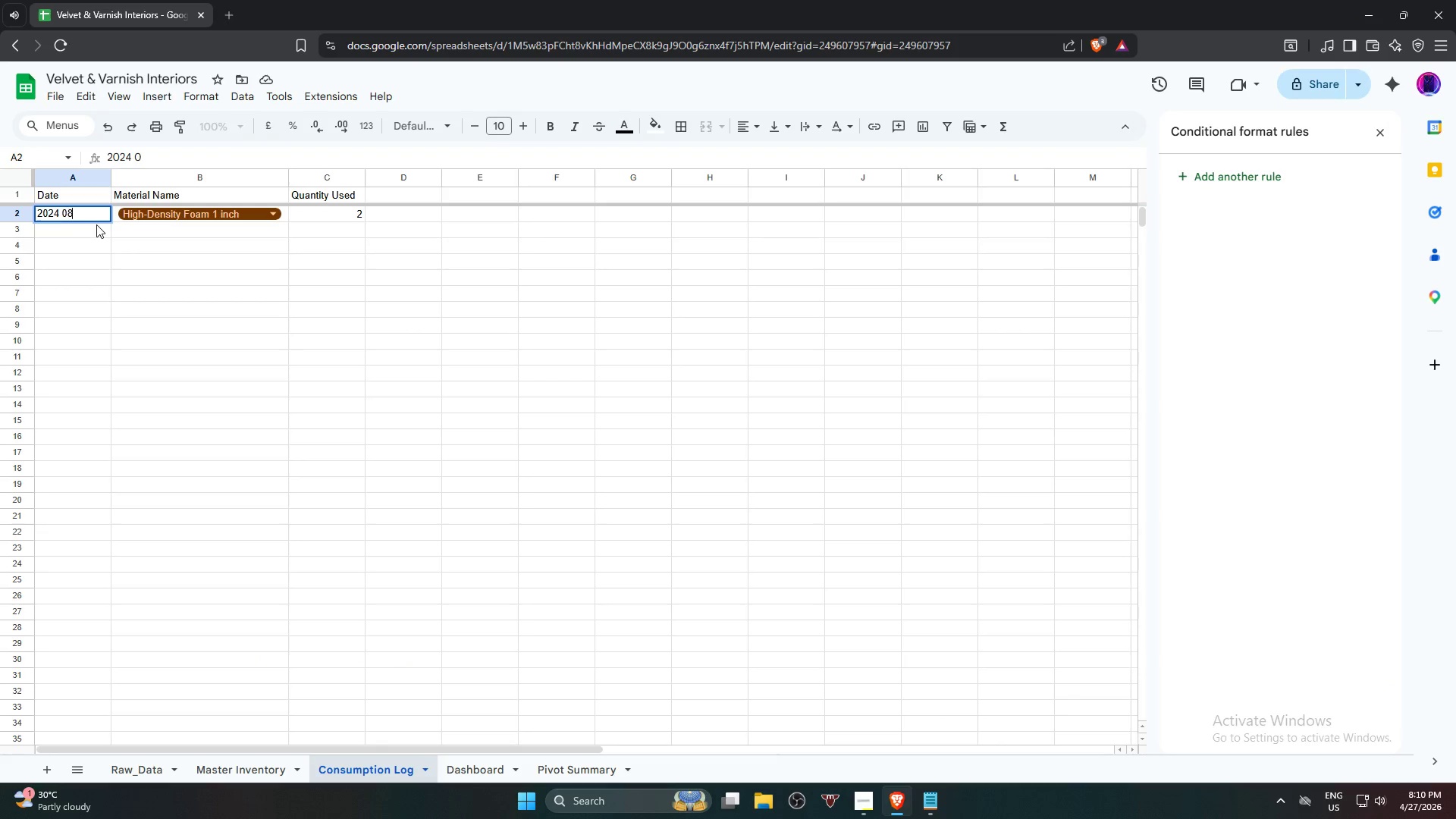 
key(Numpad8)
 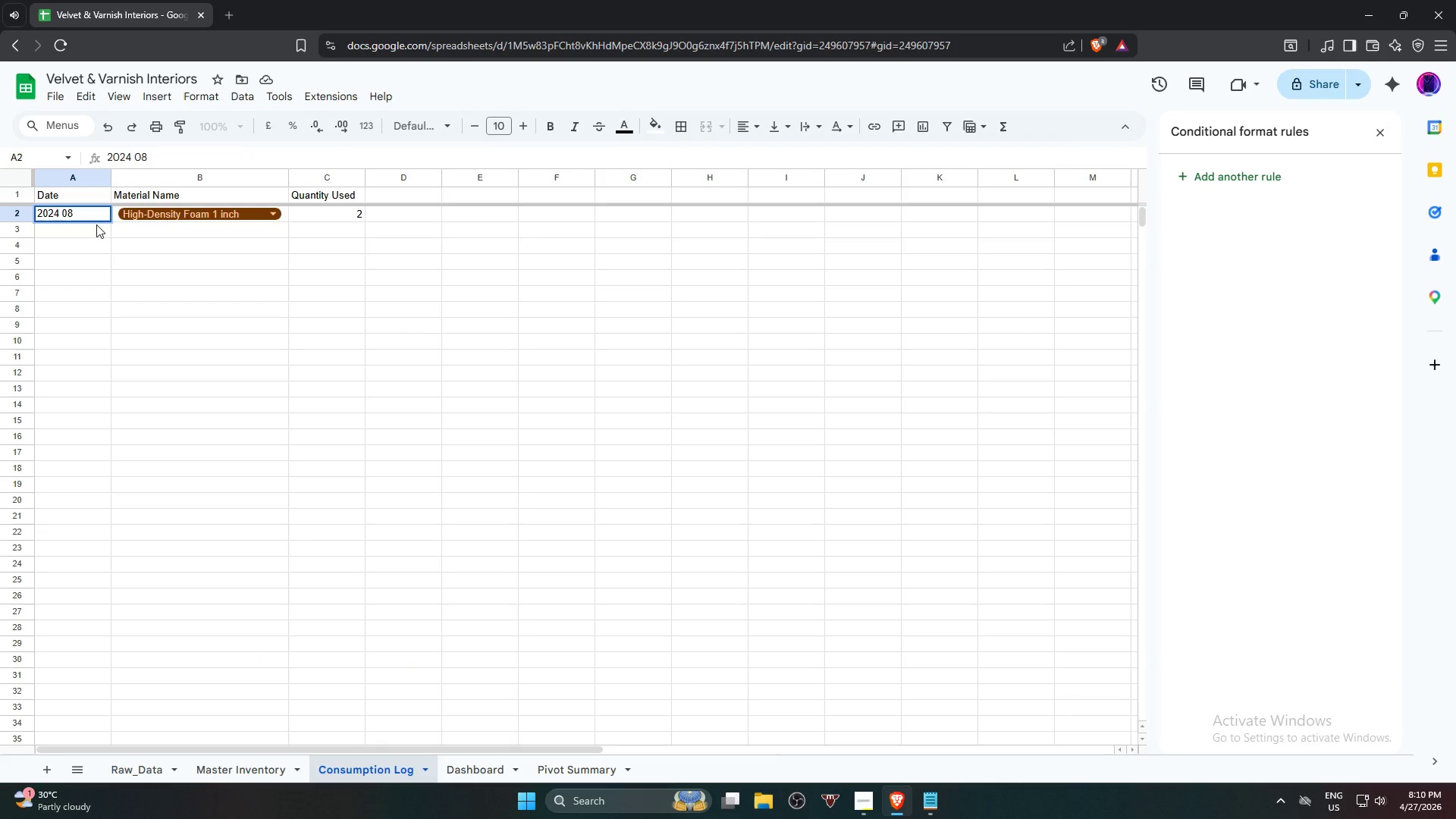 
key(Space)
 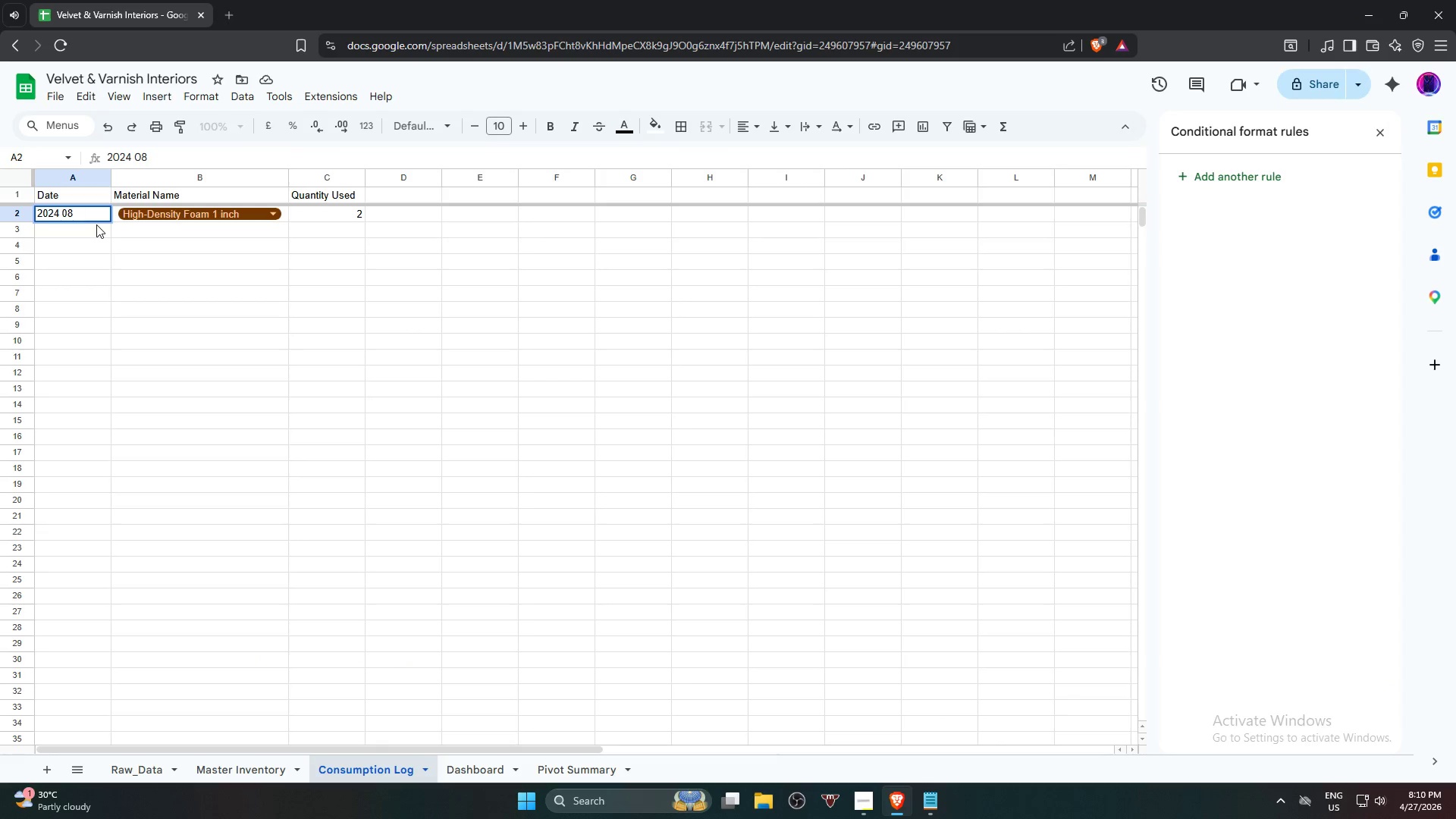 
key(Numpad3)
 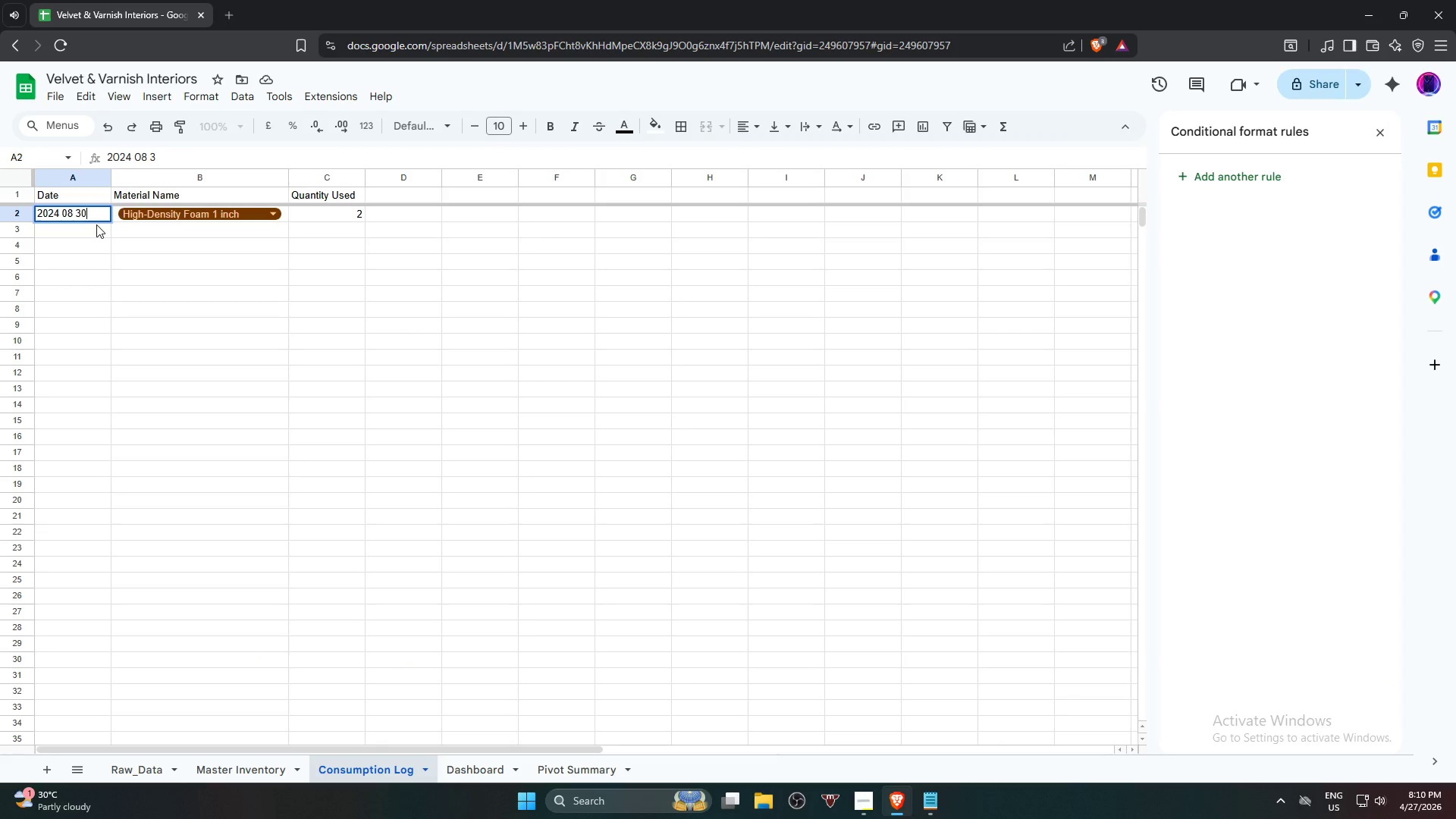 
key(Numpad0)
 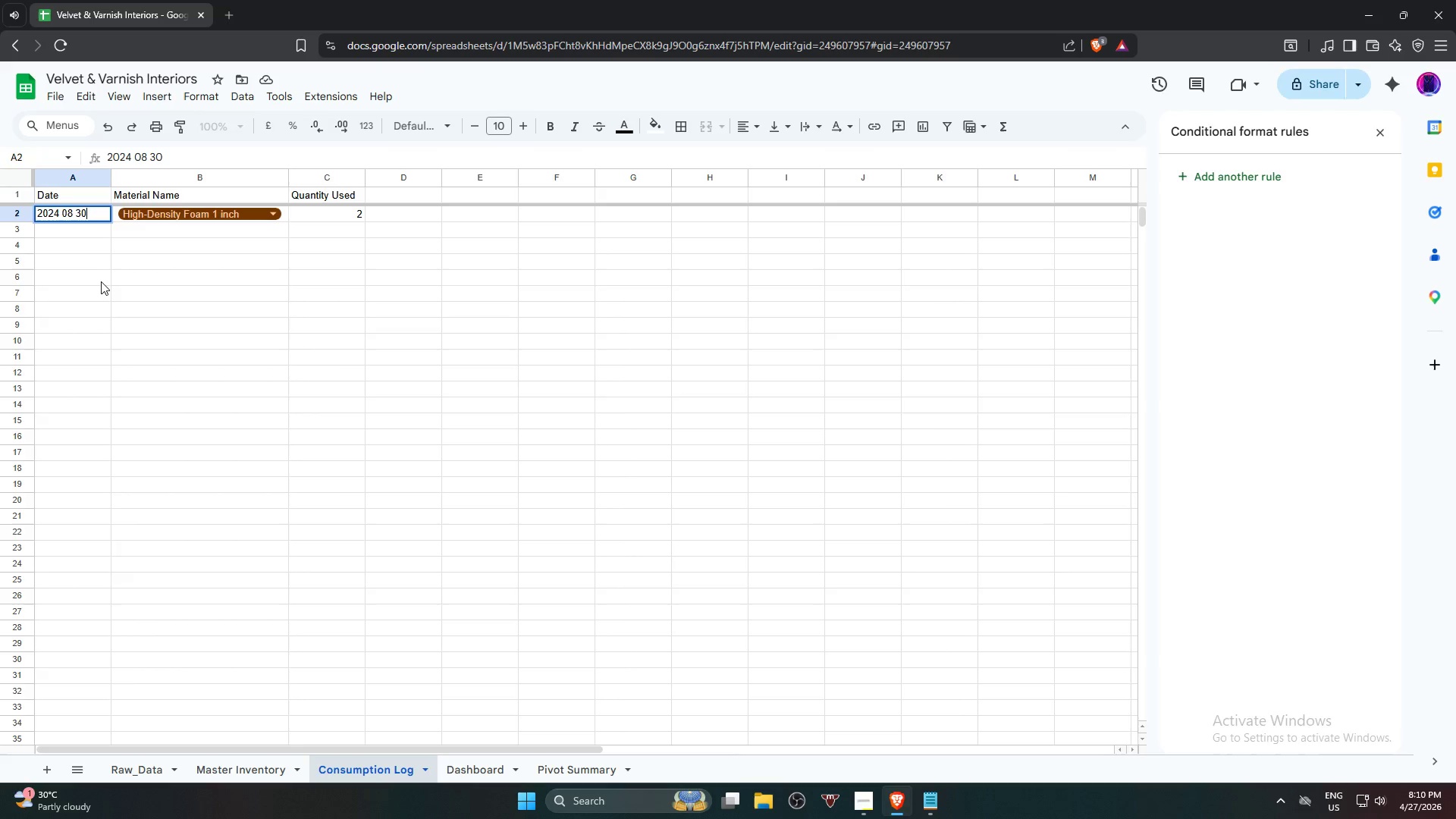 
left_click([120, 316])
 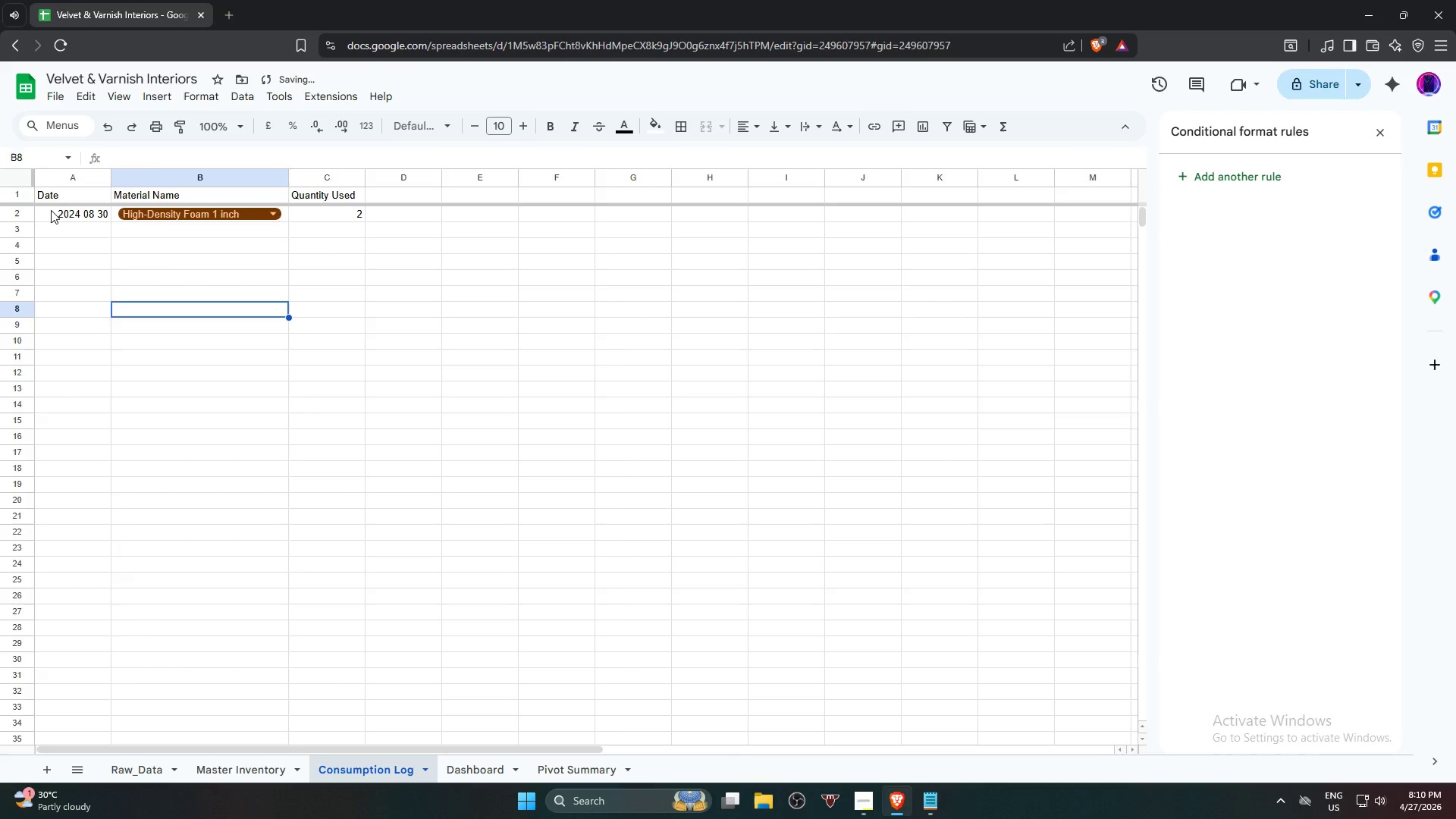 
left_click([51, 210])
 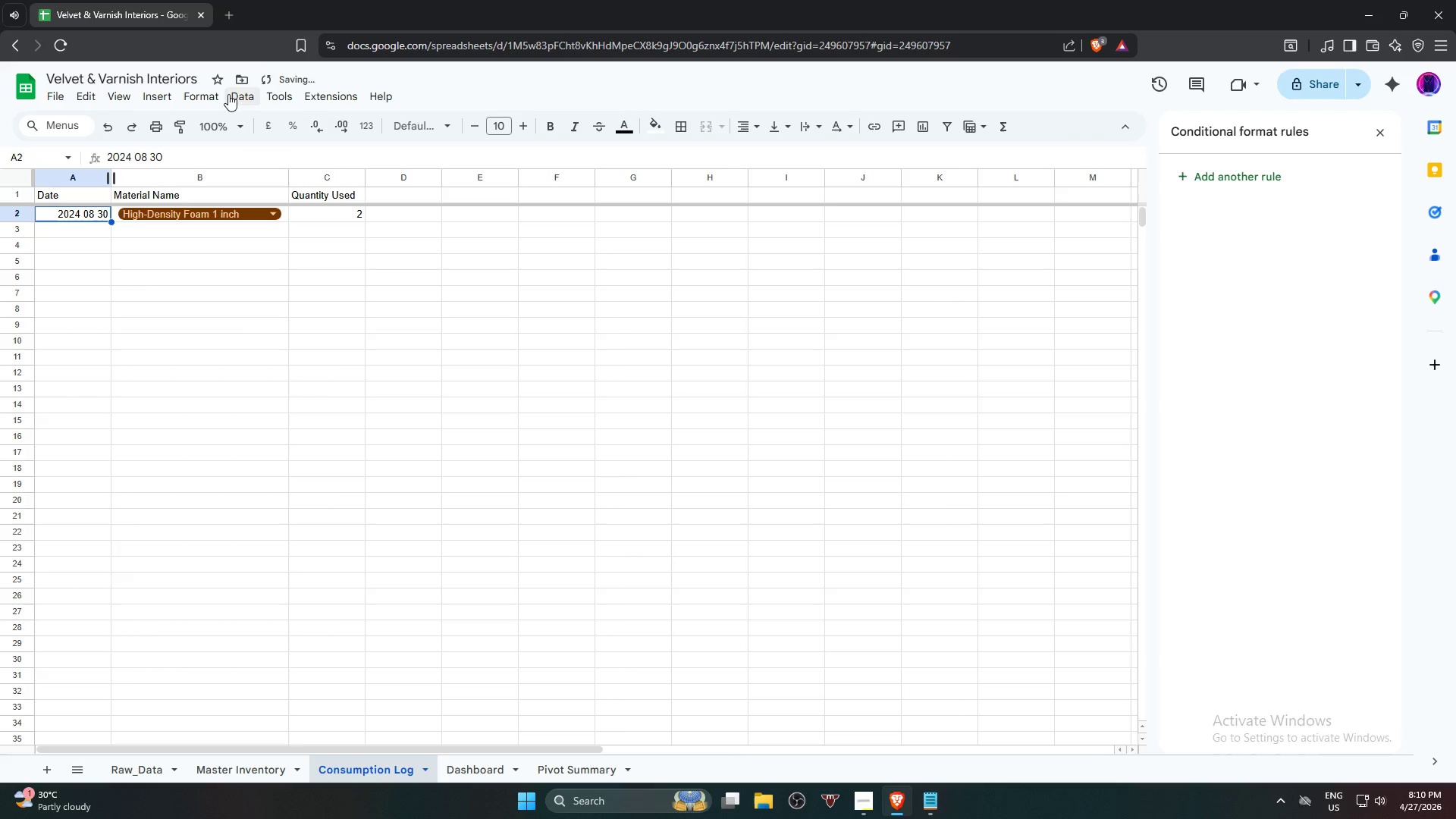 
left_click([229, 94])
 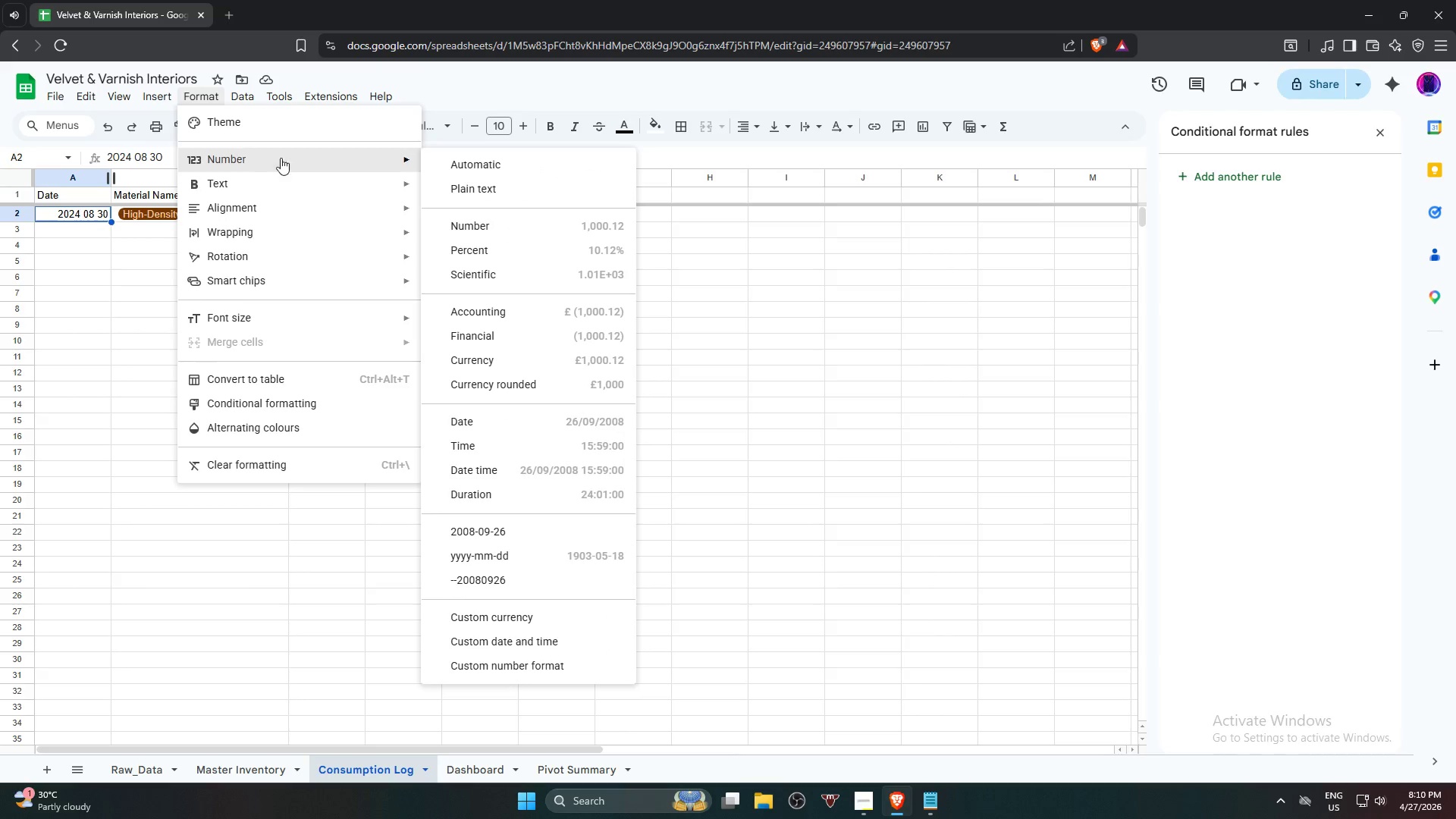 
wait(12.41)
 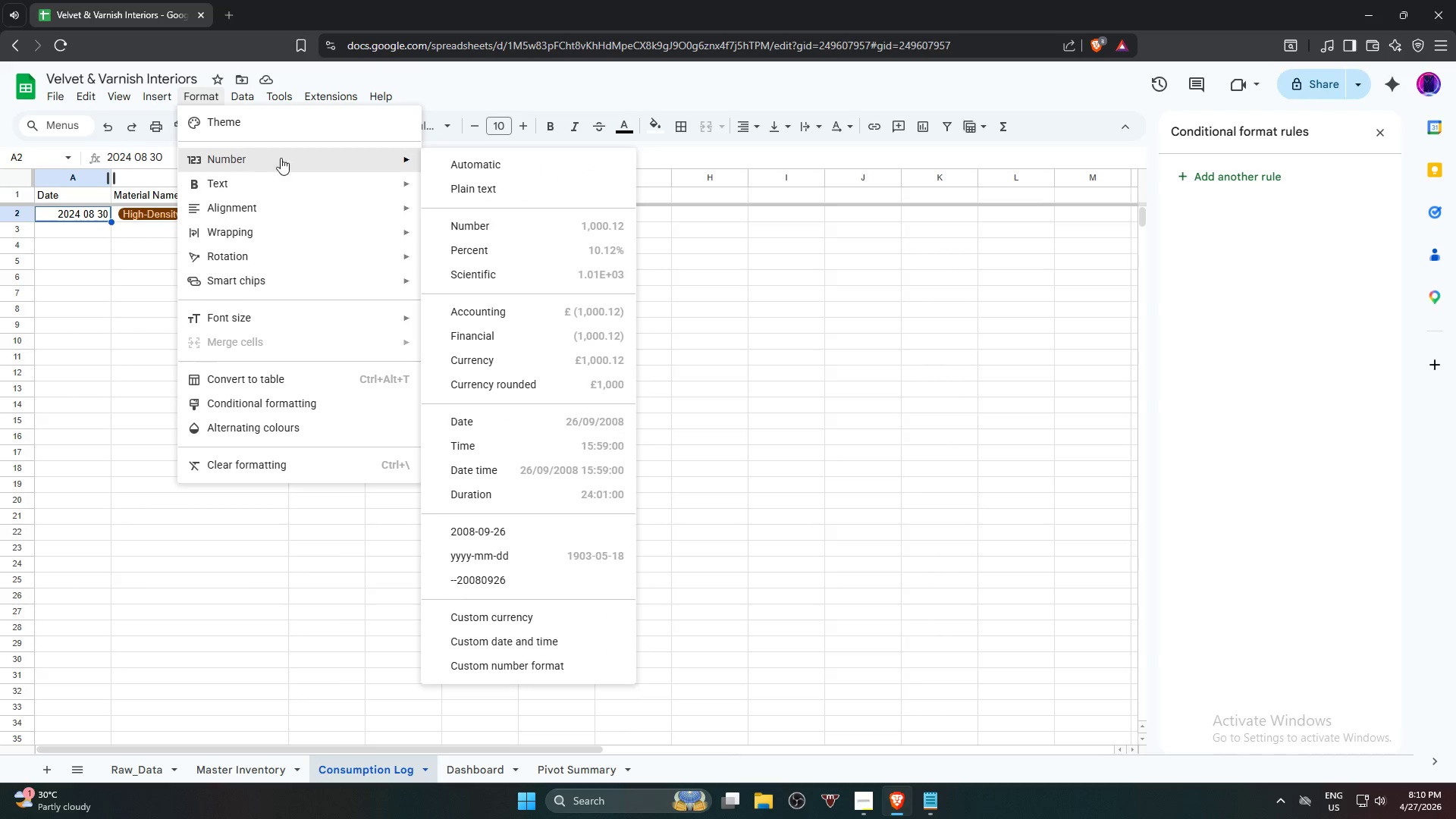 
left_click([557, 563])
 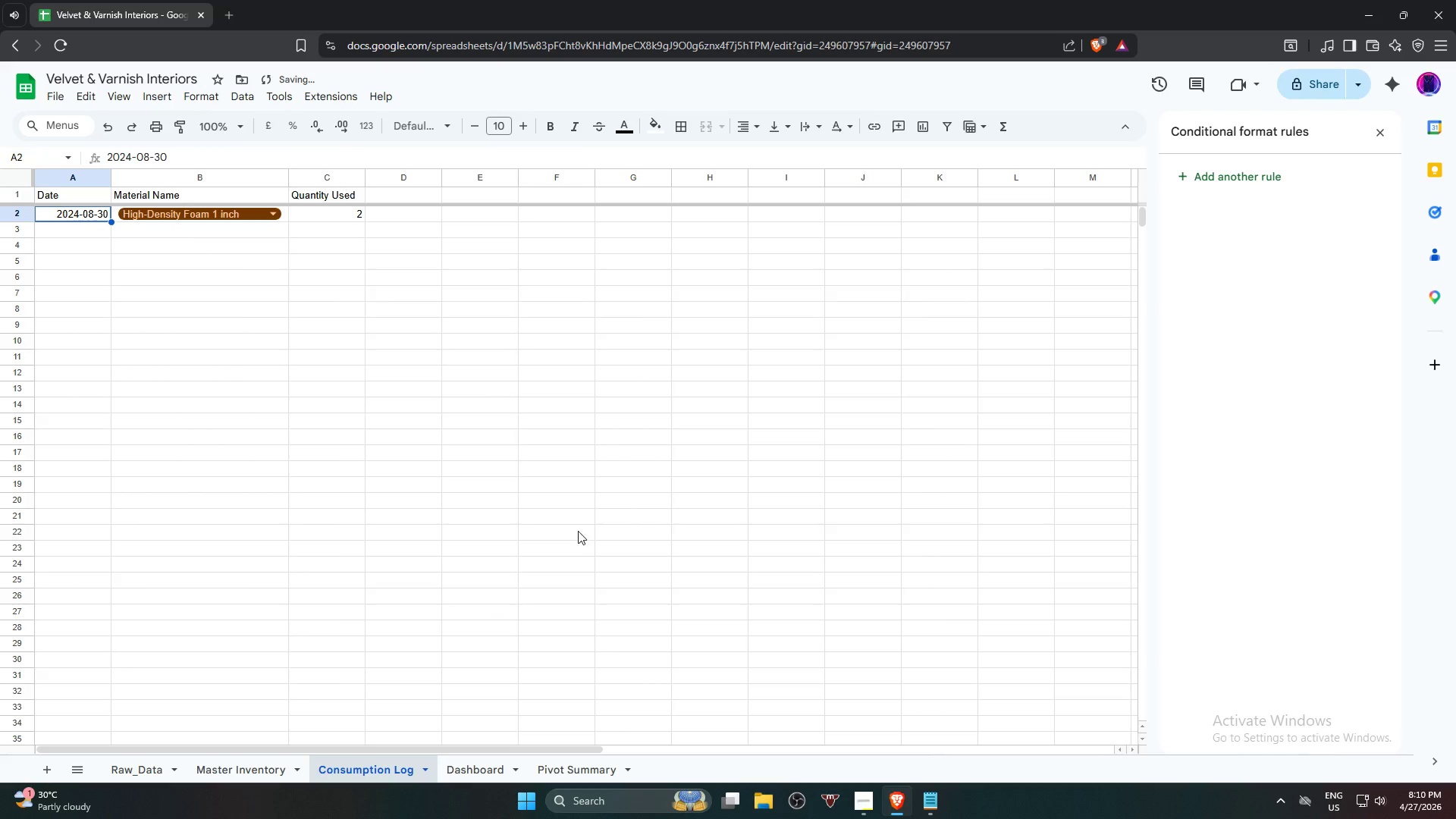 
left_click([578, 529])
 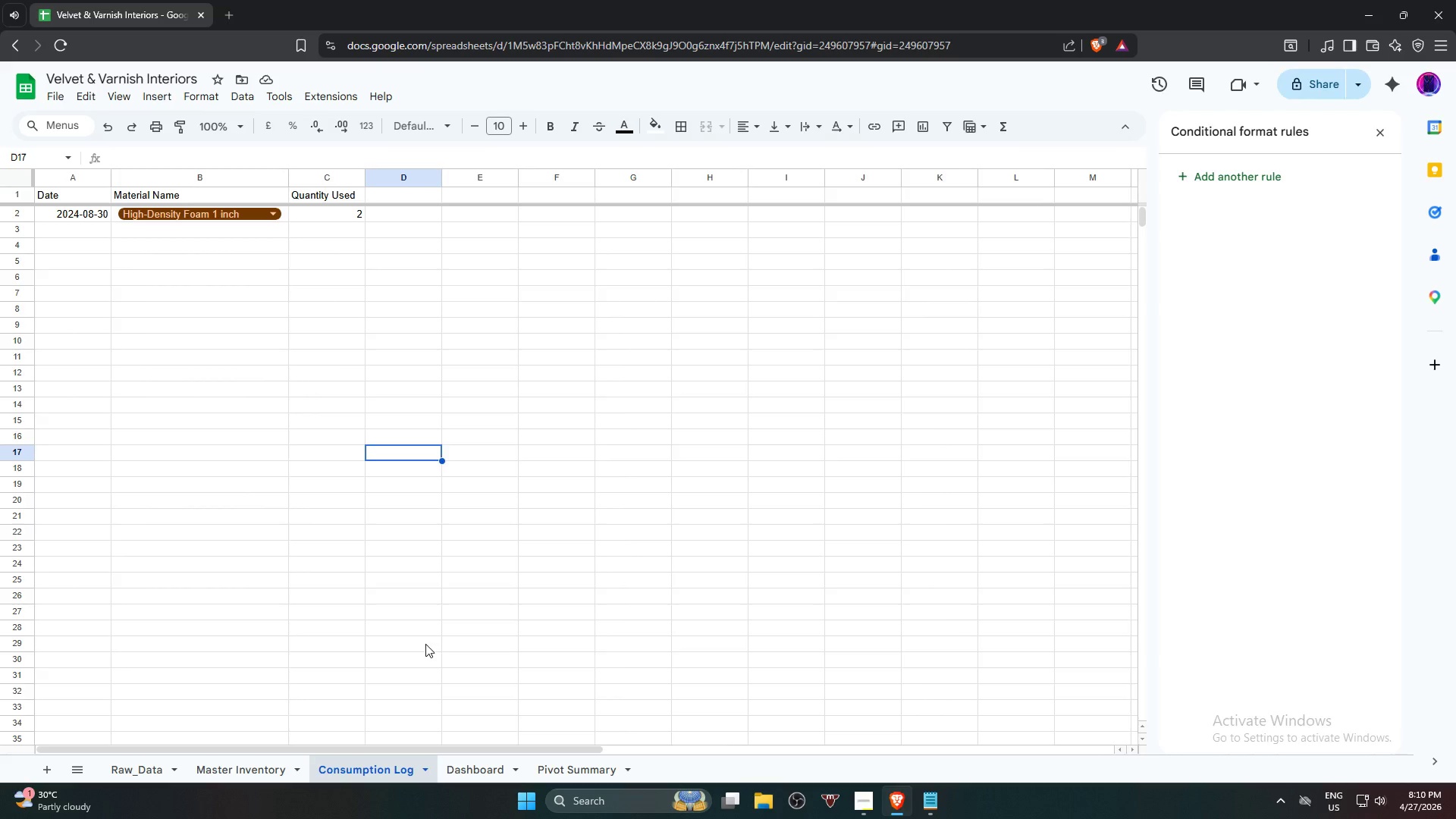 
wait(7.8)
 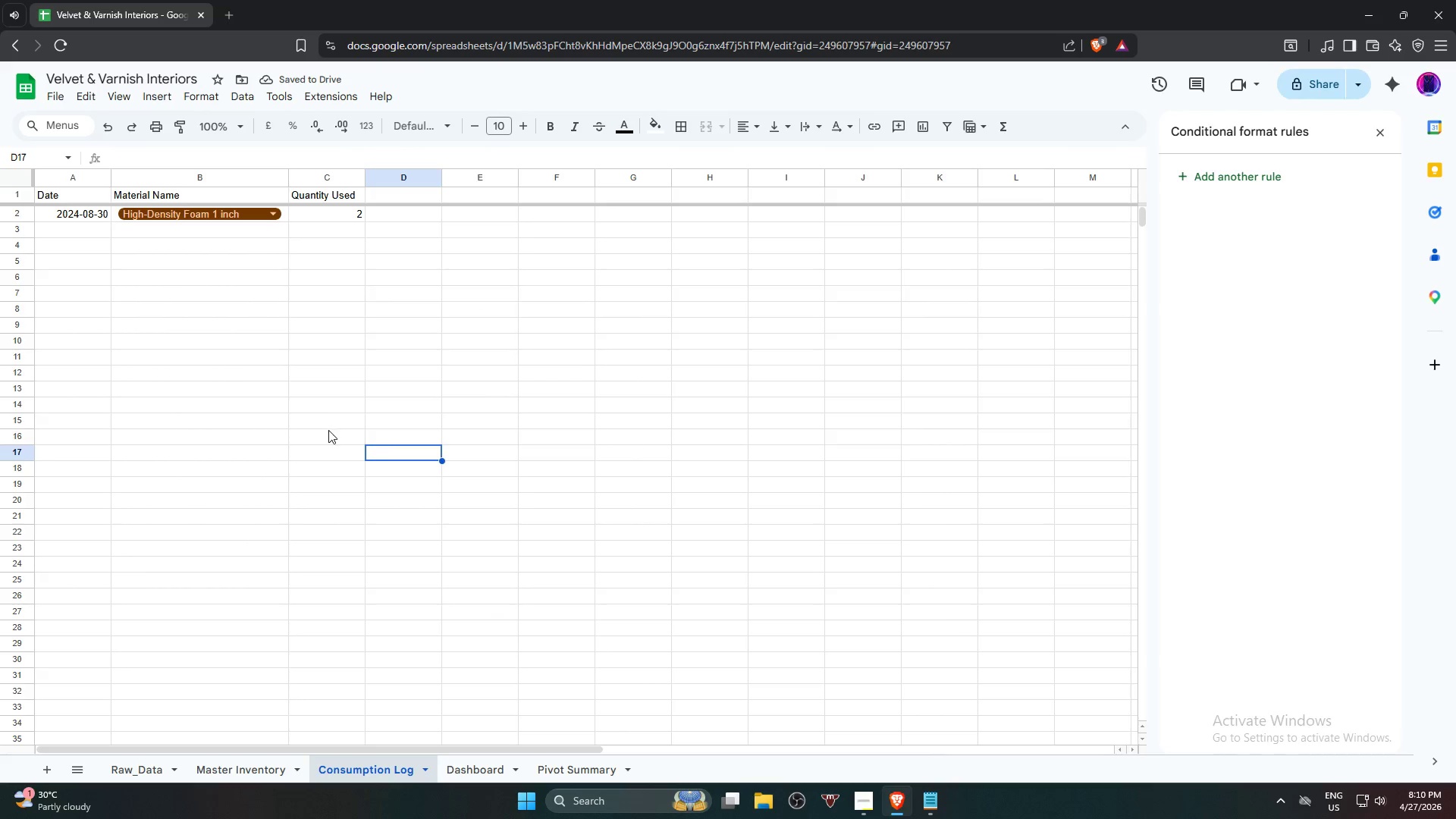 
left_click([229, 774])
 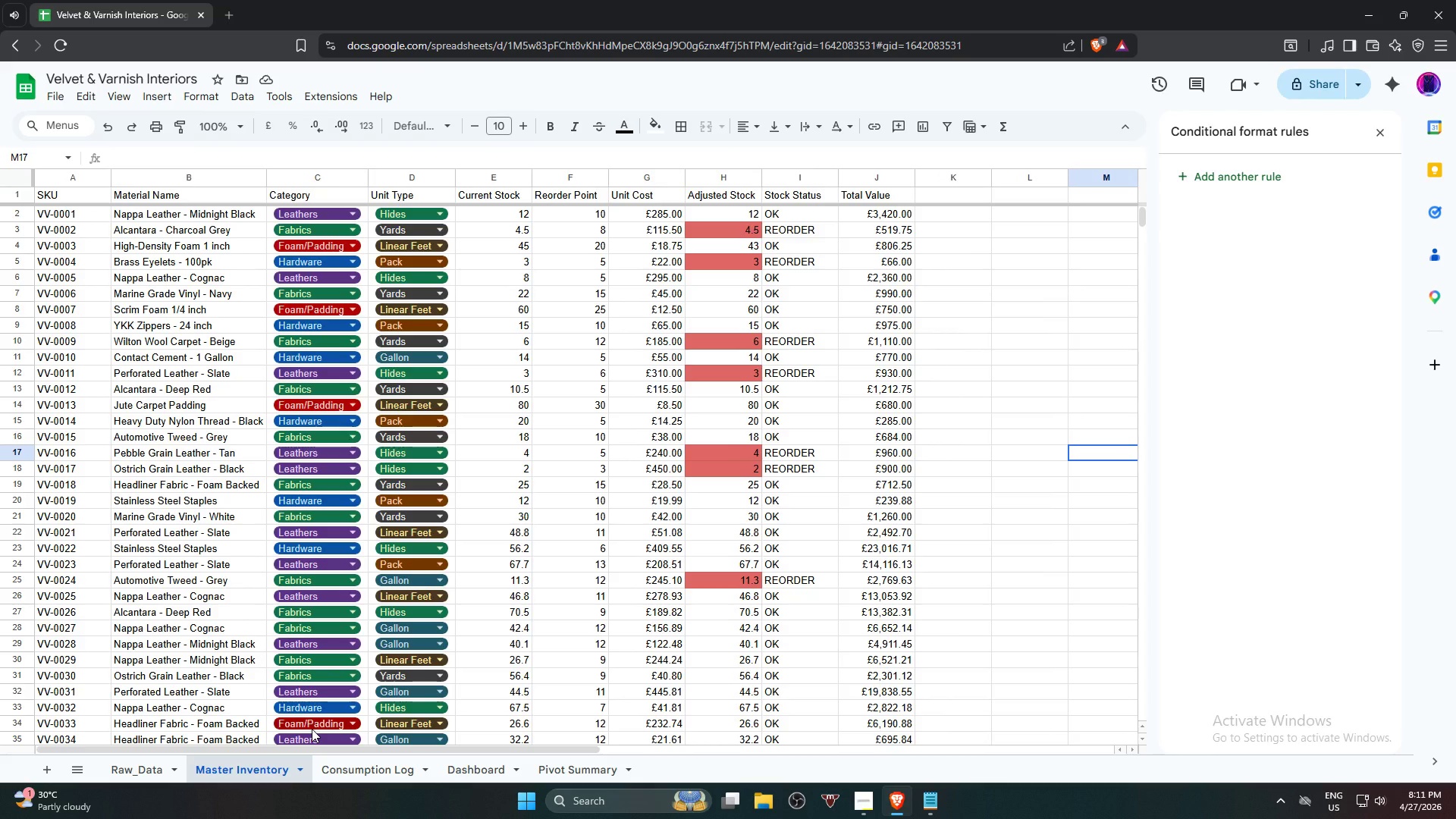 
wait(9.61)
 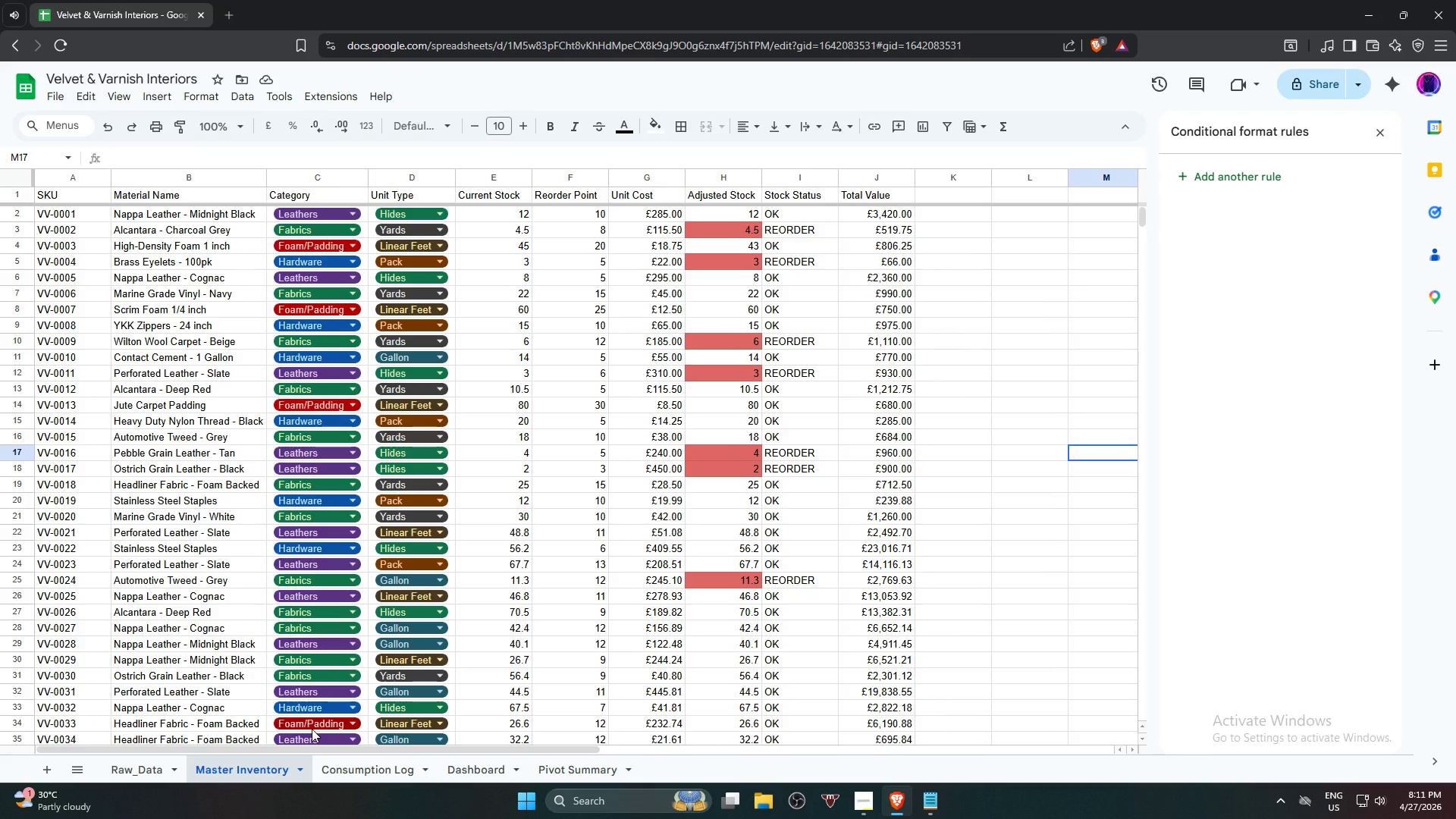 
left_click([483, 766])
 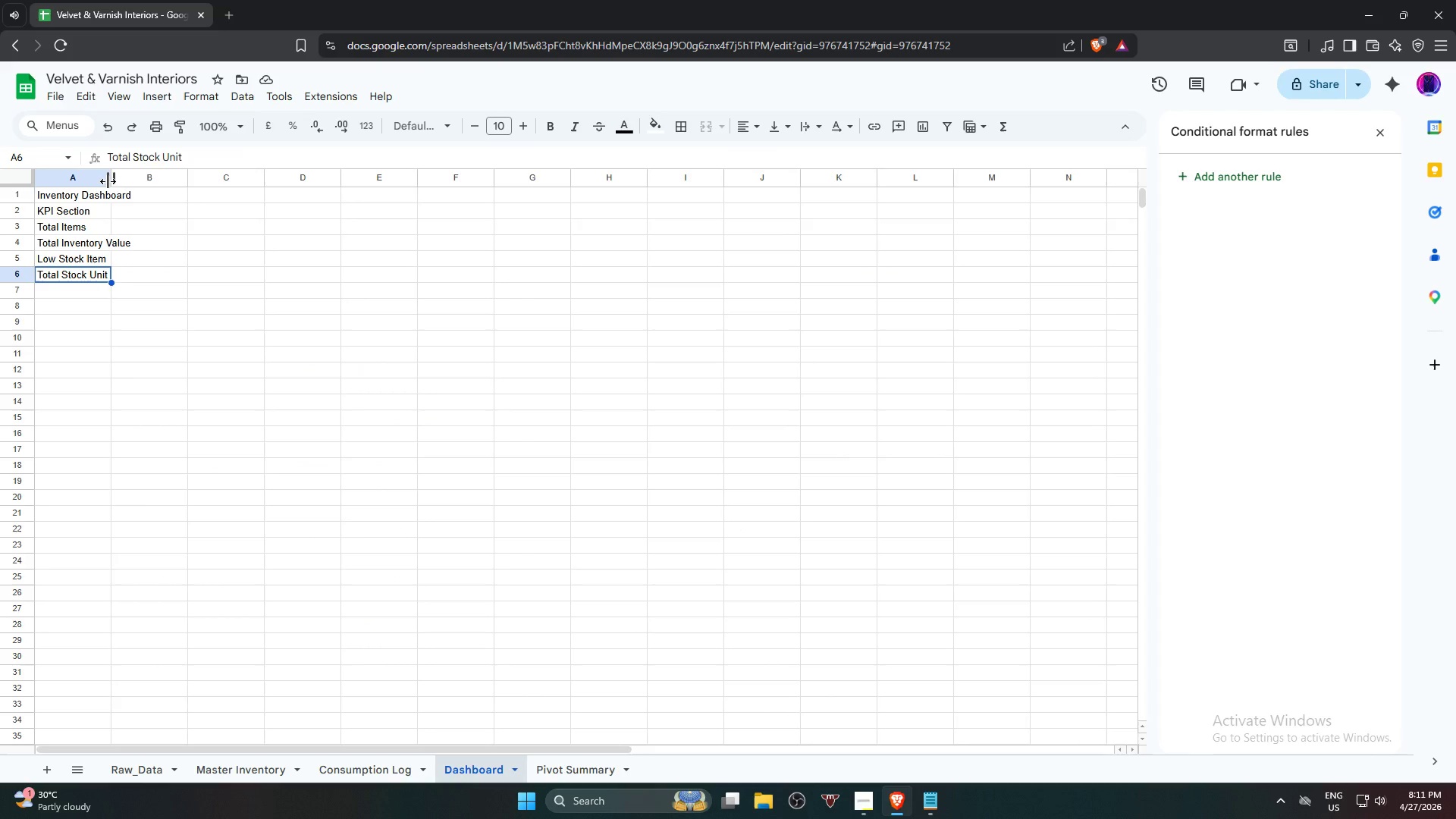 
double_click([111, 180])
 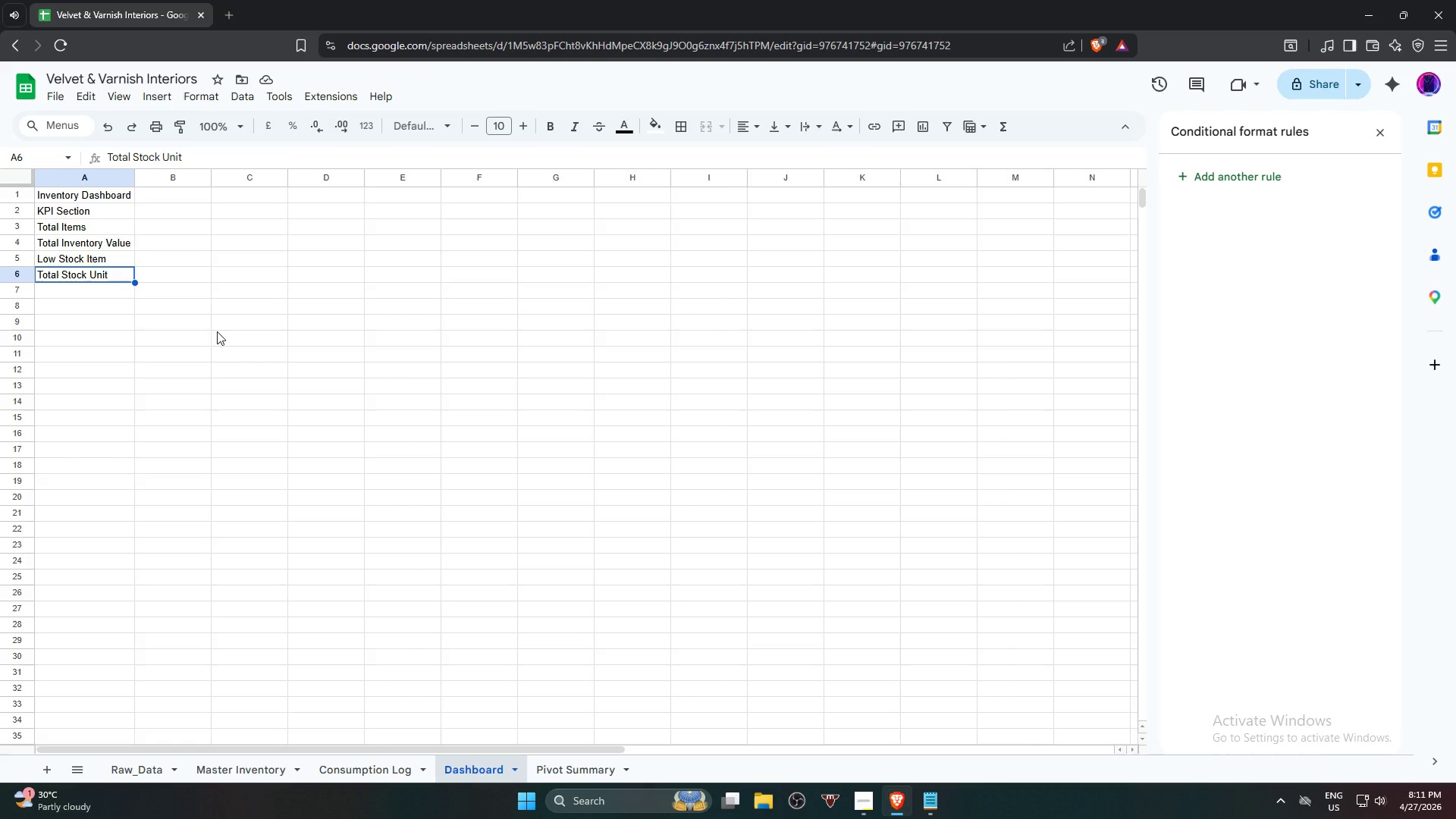 
wait(16.02)
 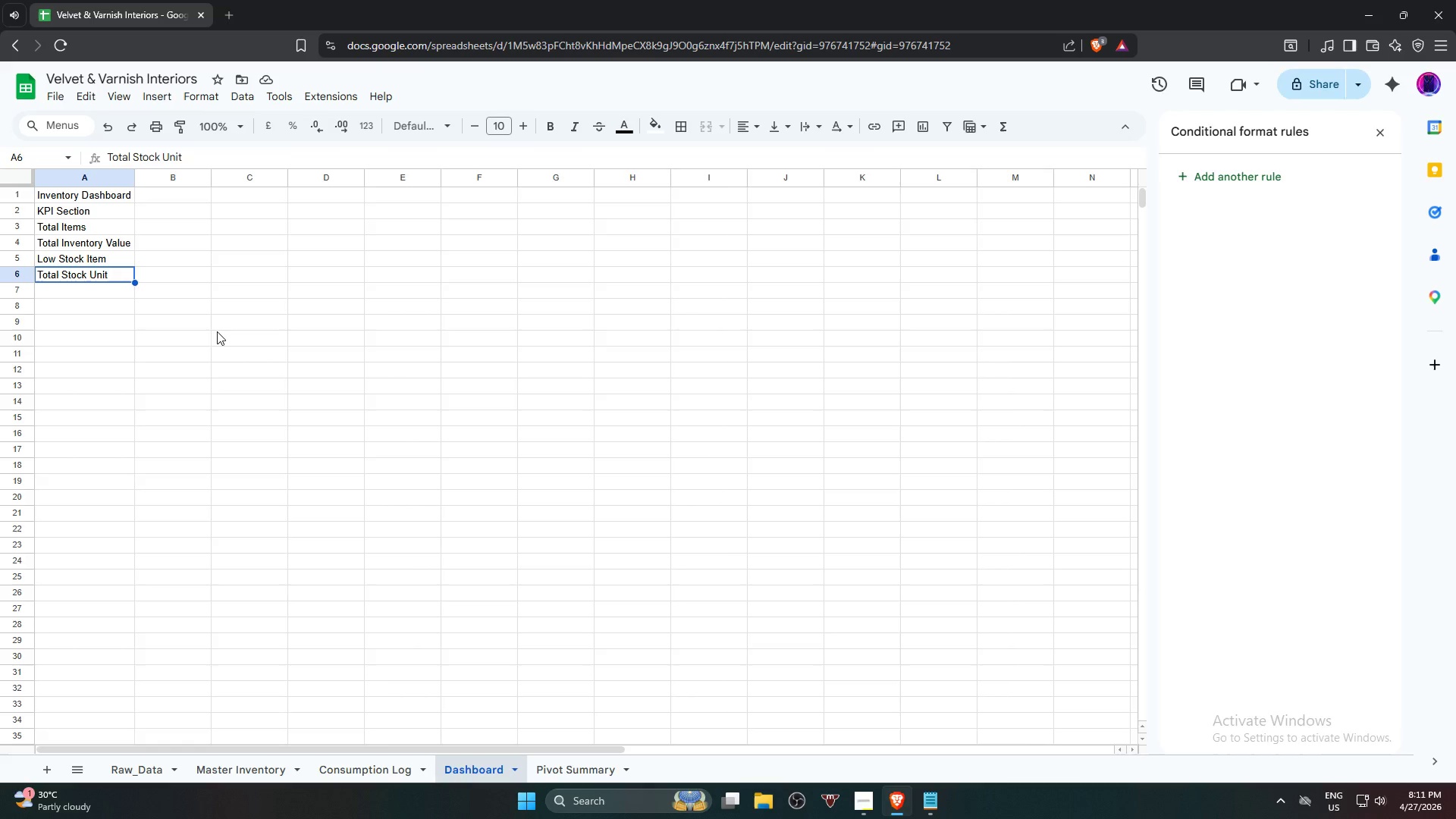 
left_click([340, 438])
 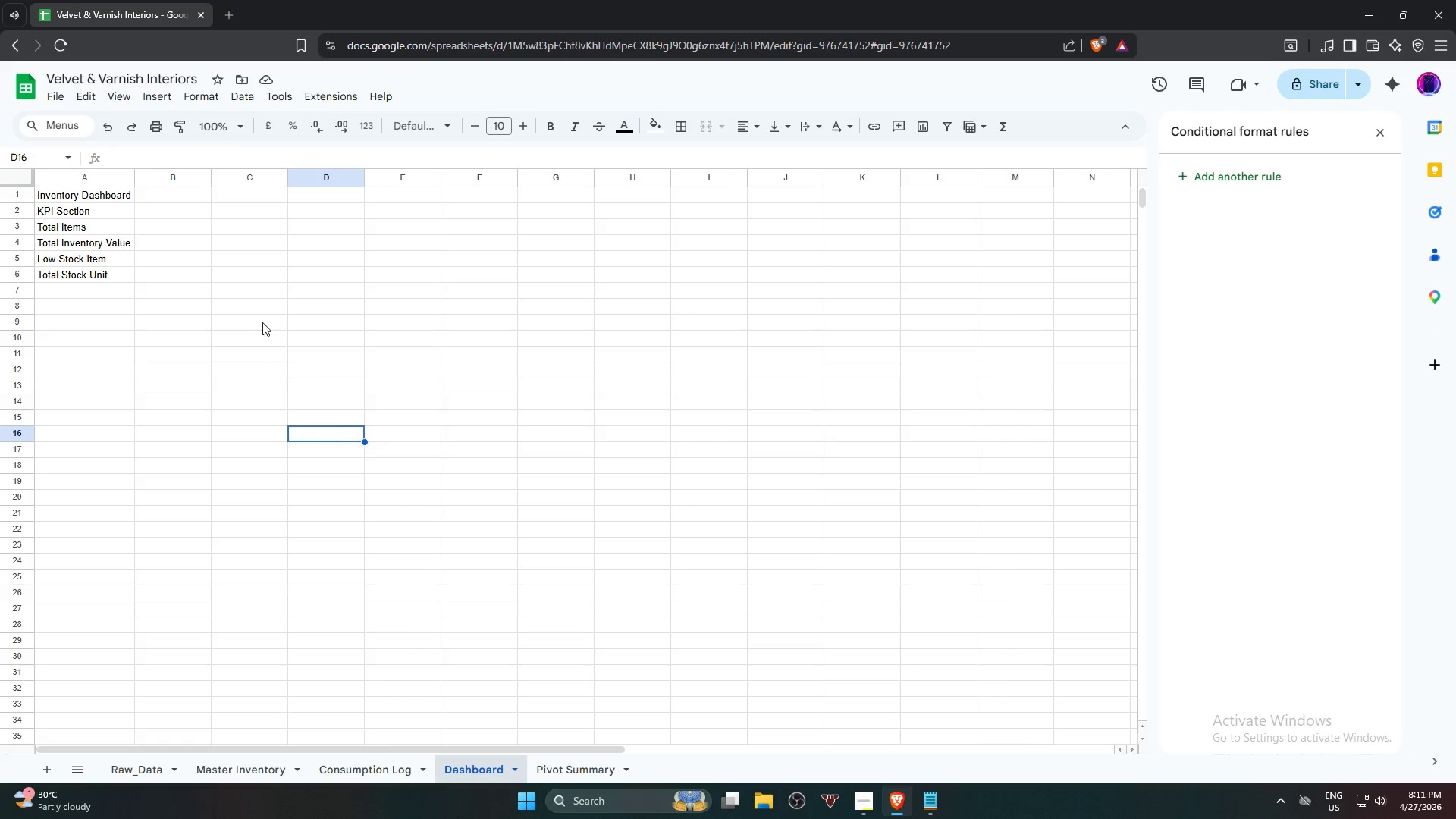 
left_click([256, 315])
 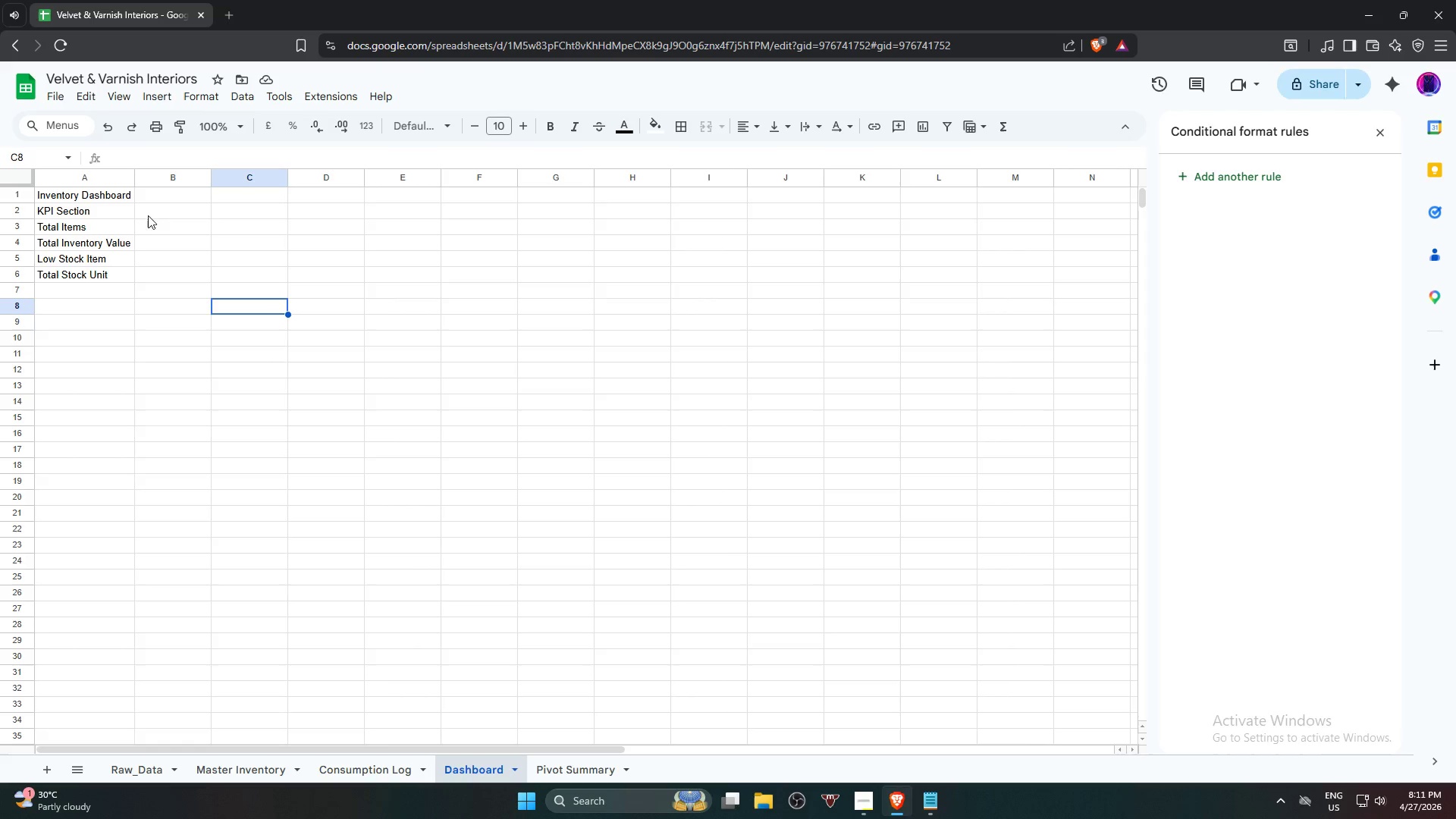 
left_click([157, 224])
 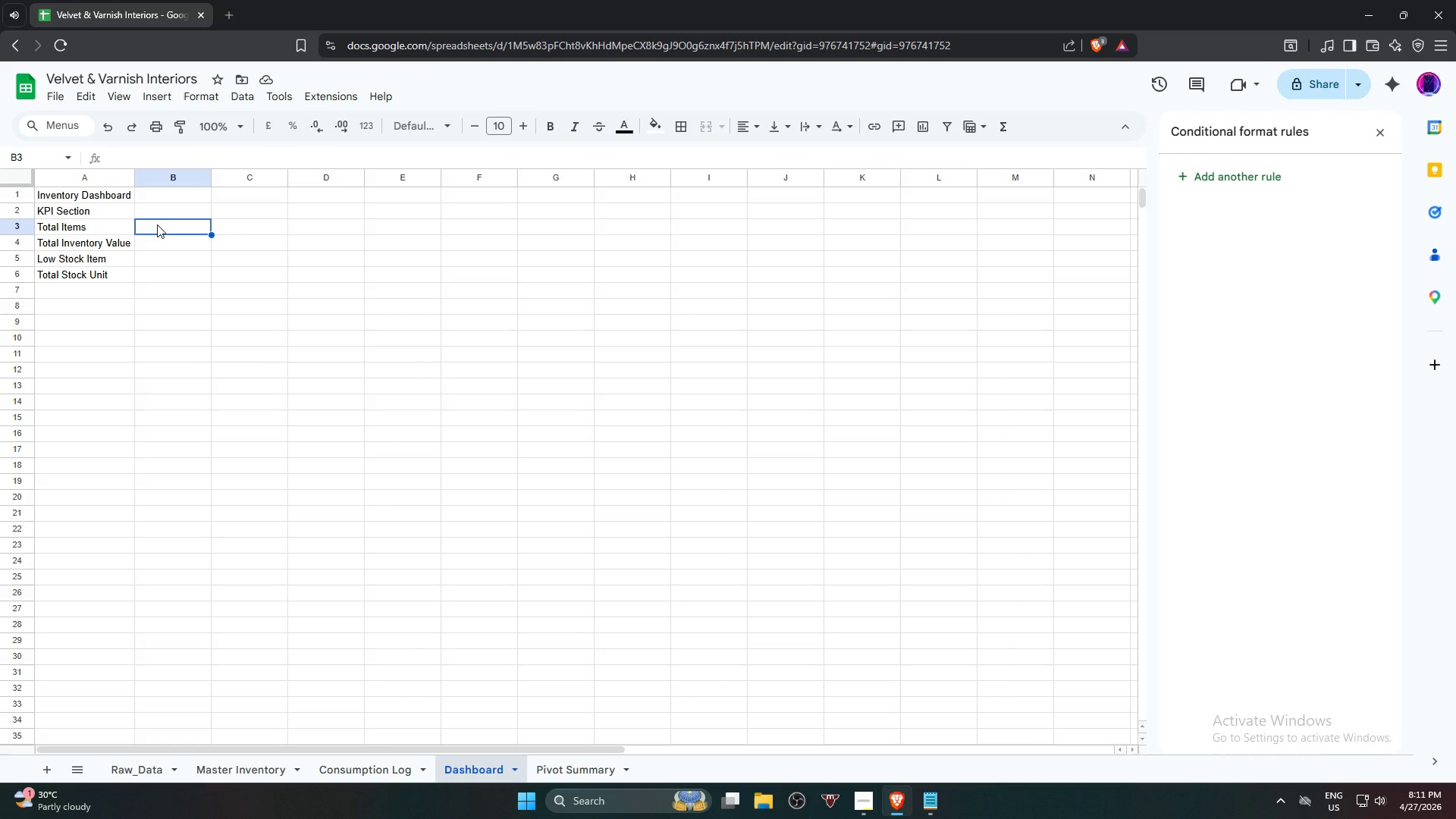 
wait(6.31)
 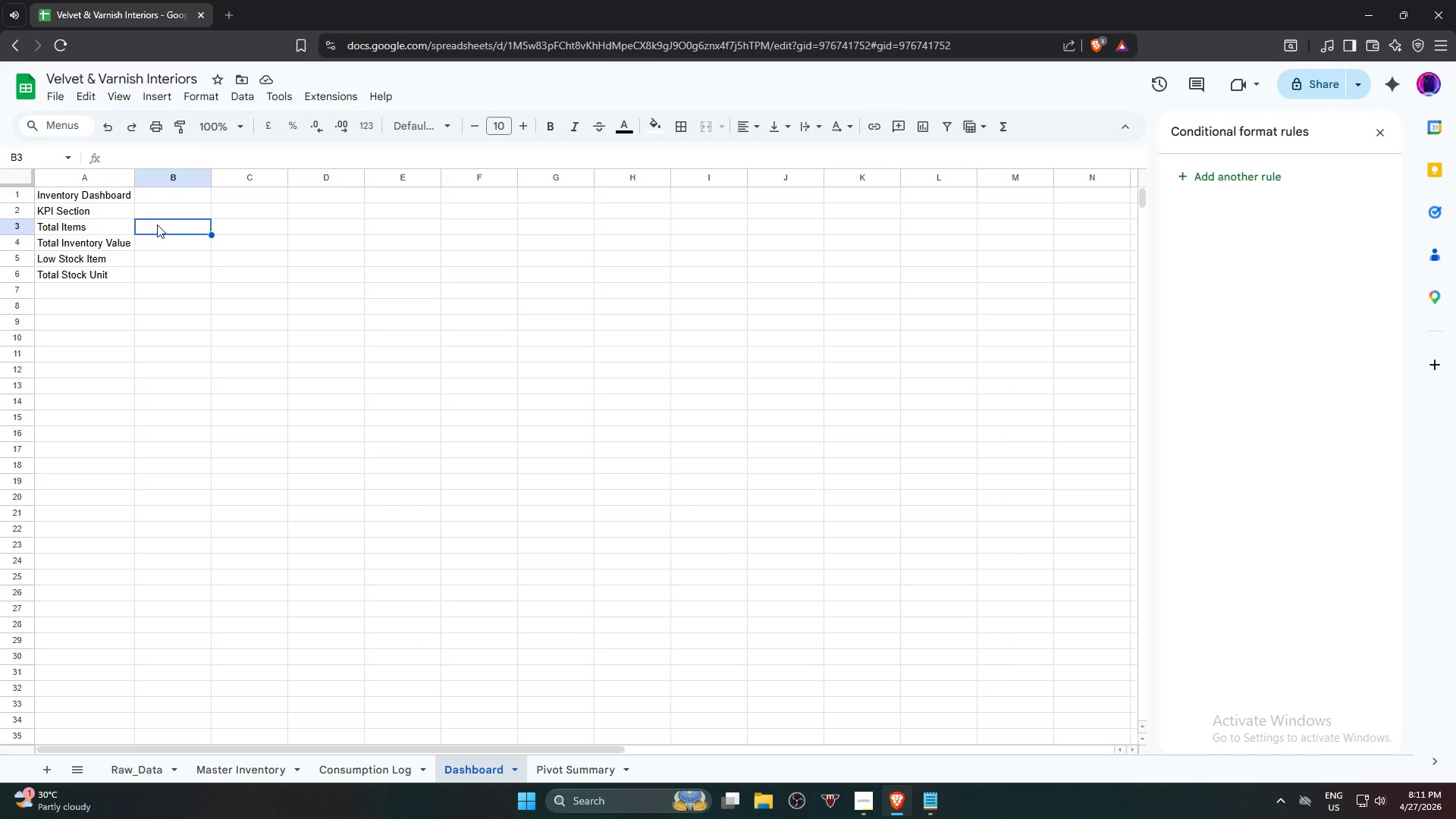 
left_click([363, 438])
 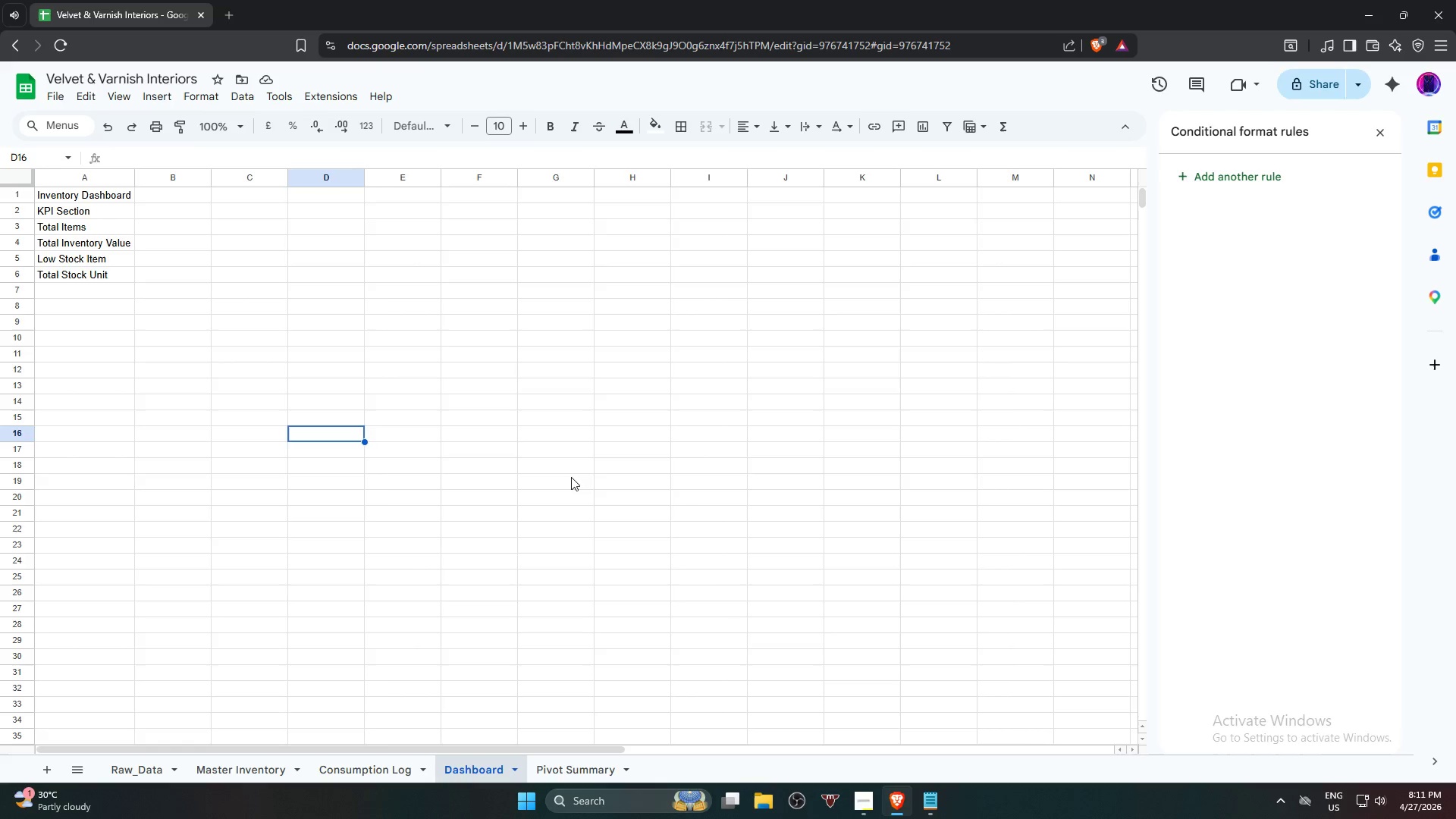 
left_click([604, 453])
 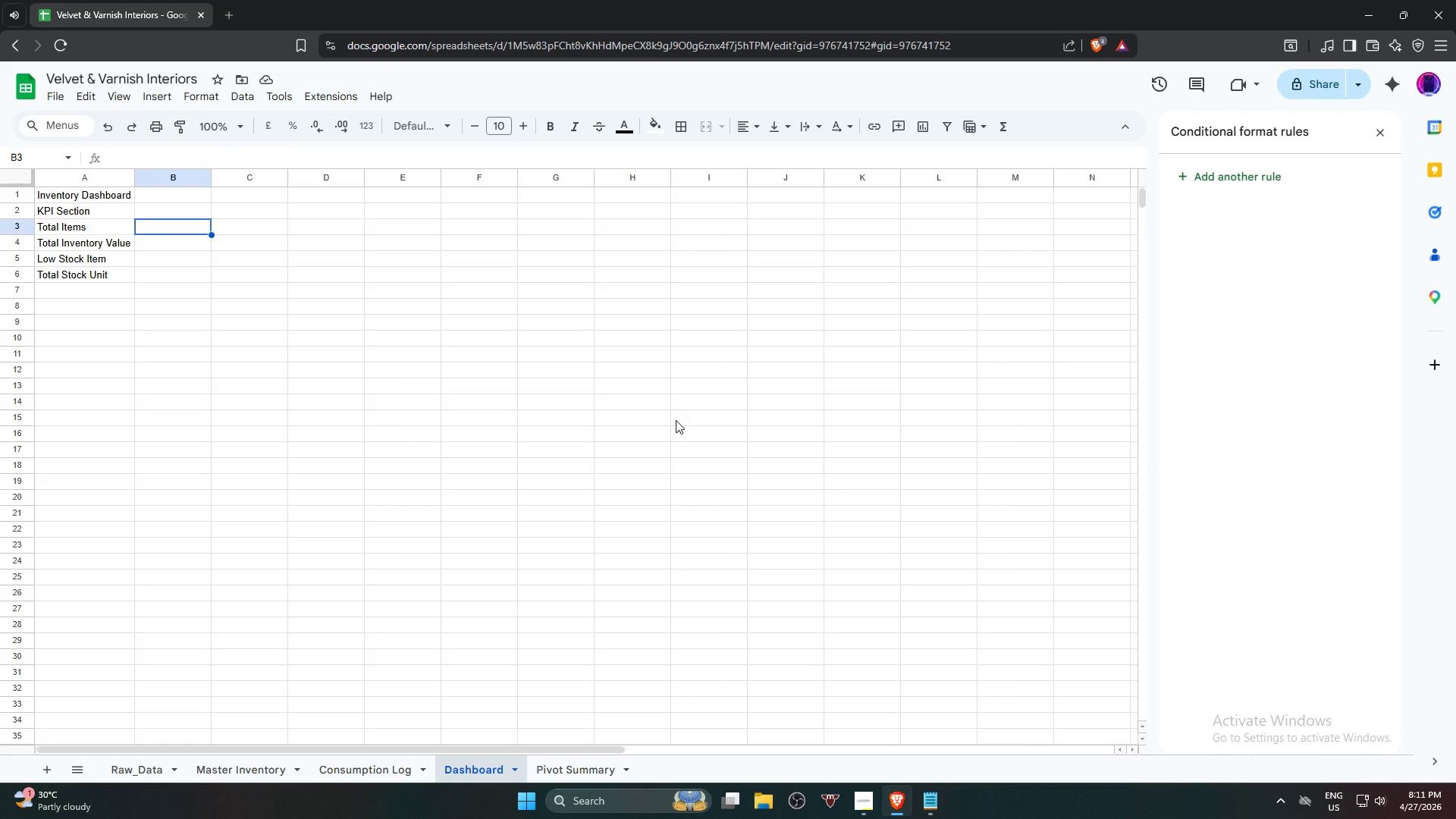 
wait(20.91)
 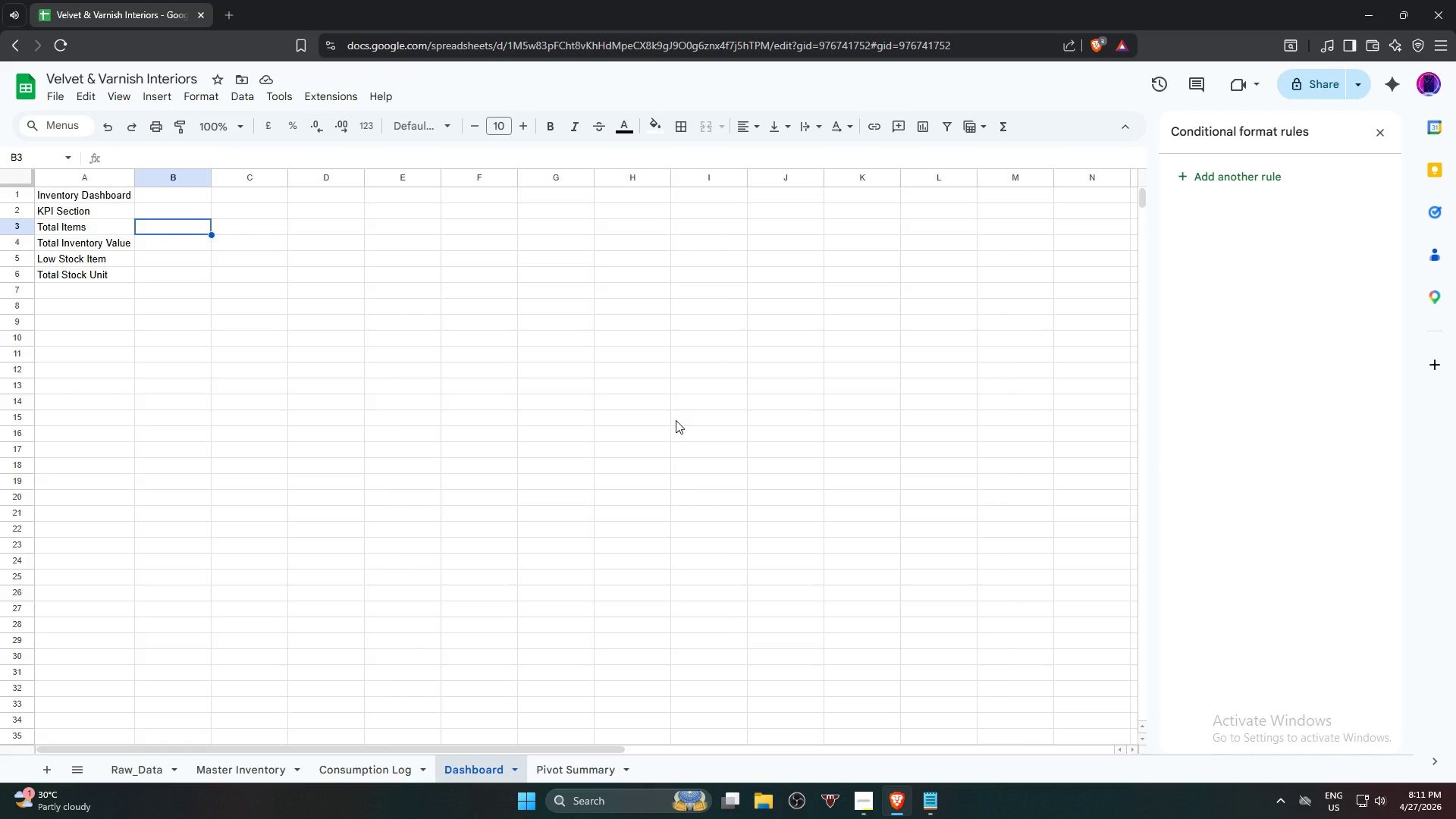 
left_click([873, 811])